 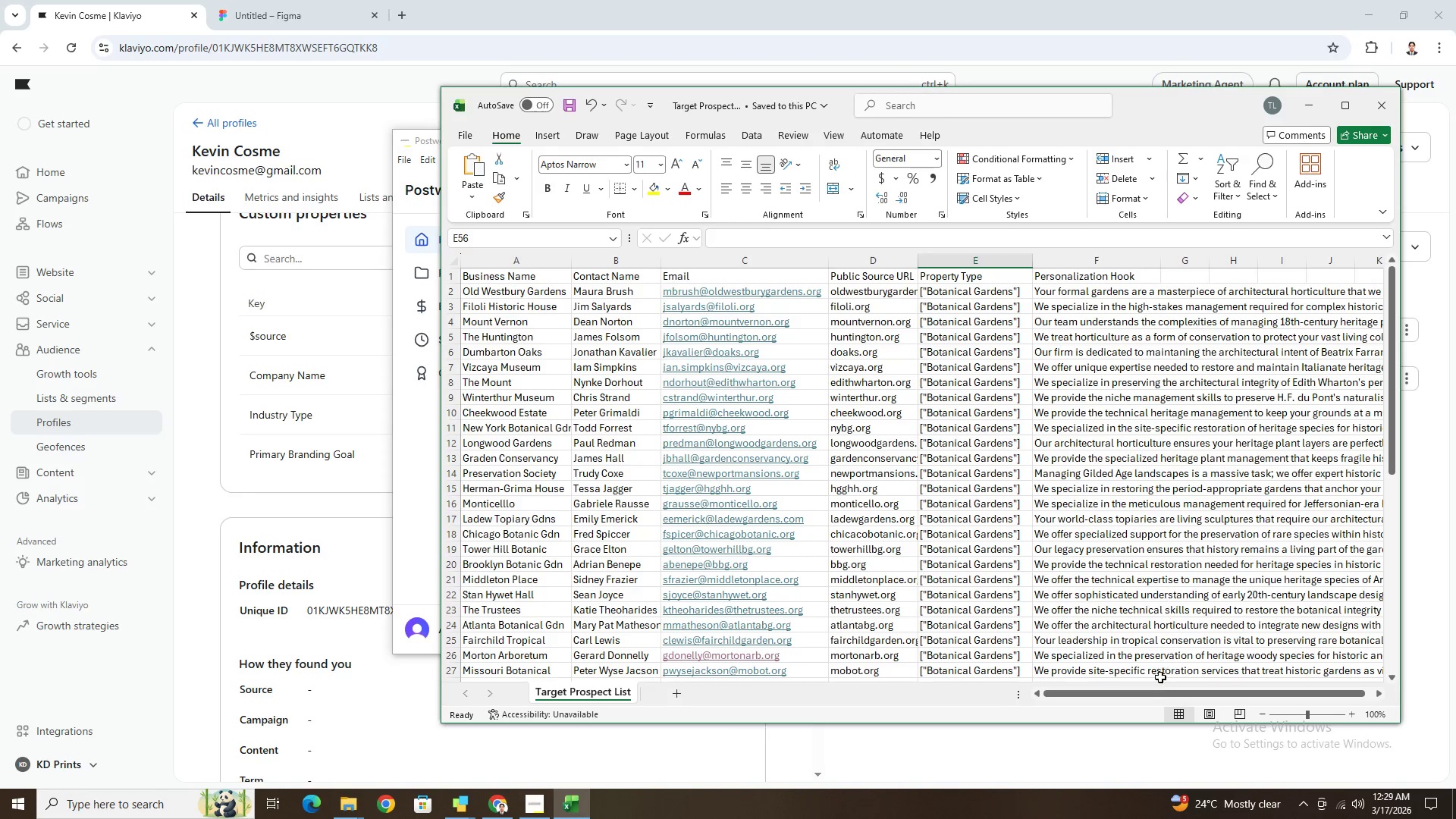 
left_click_drag(start_coordinate=[1148, 692], to_coordinate=[1238, 682])
 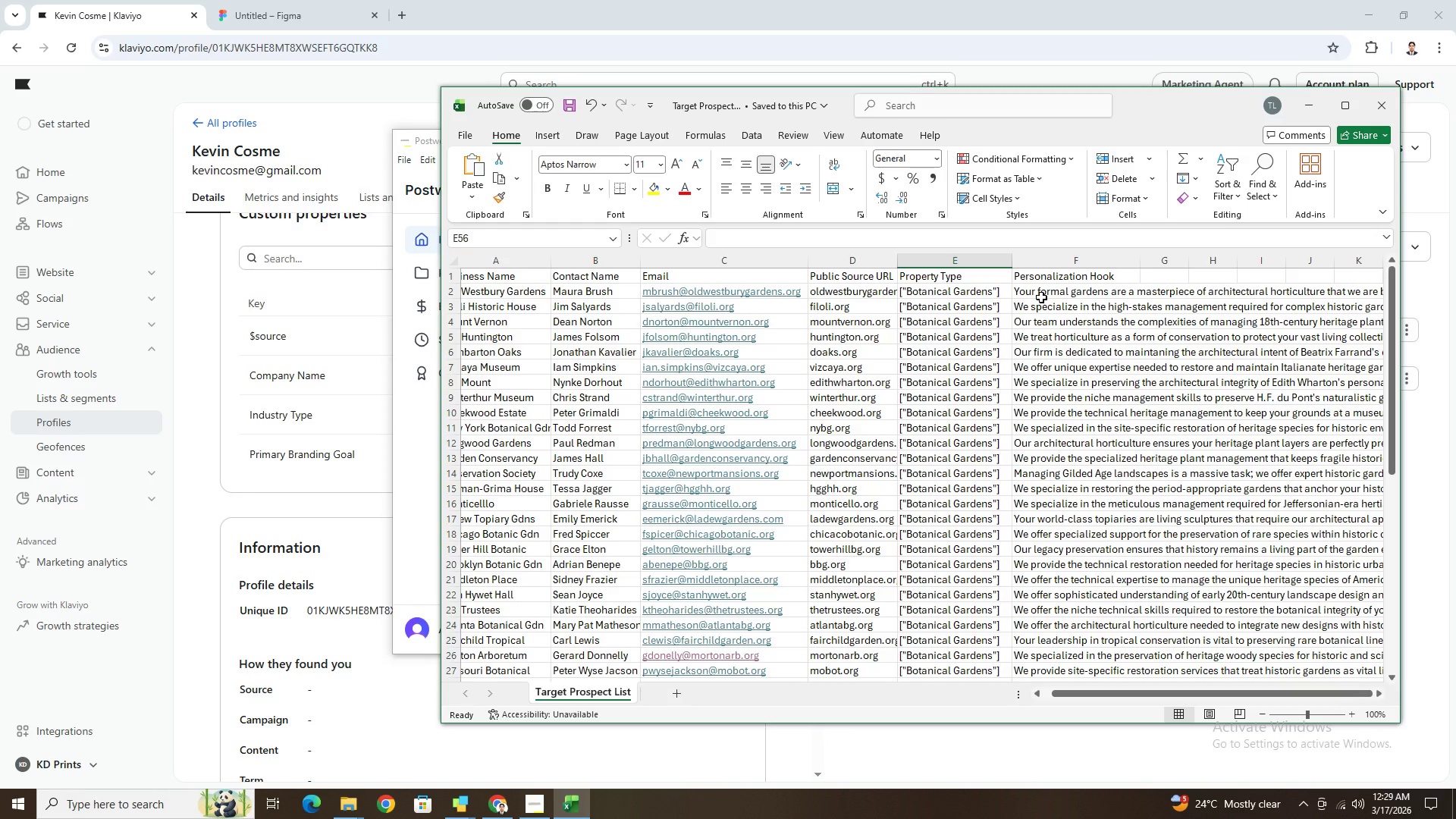 
wait(14.66)
 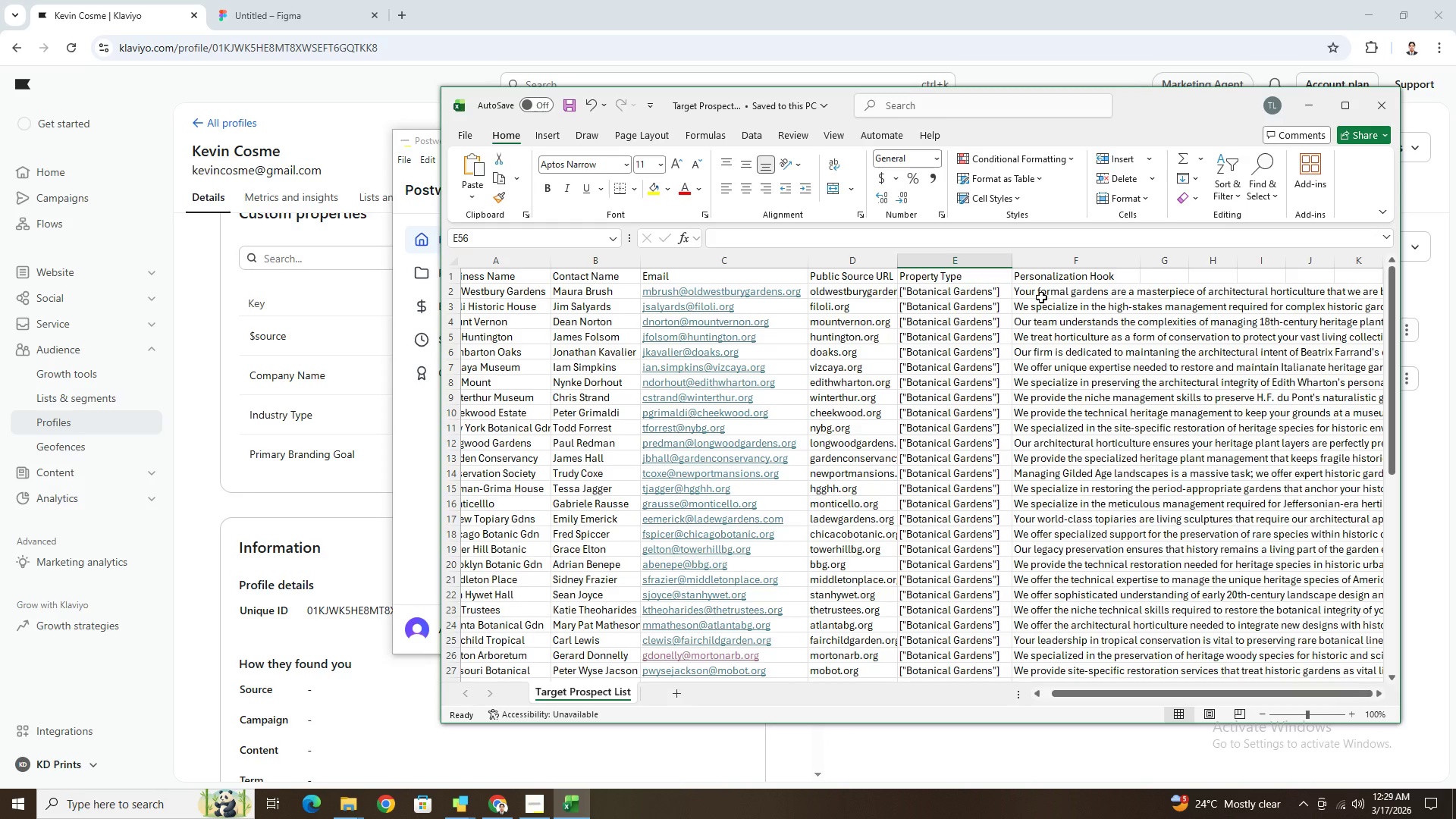 
left_click_drag(start_coordinate=[1072, 693], to_coordinate=[1079, 687])
 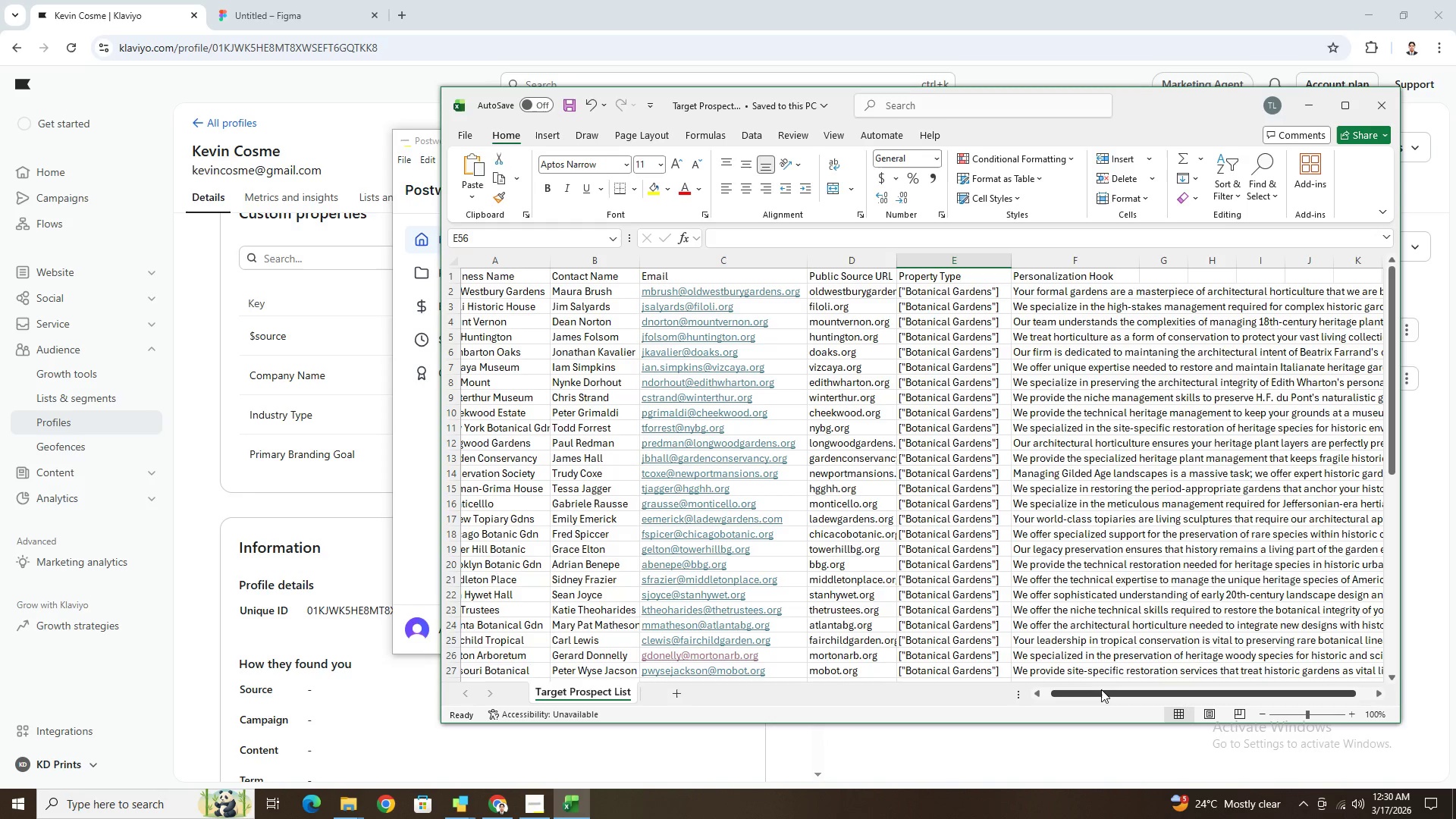 
left_click_drag(start_coordinate=[1101, 689], to_coordinate=[1116, 692])
 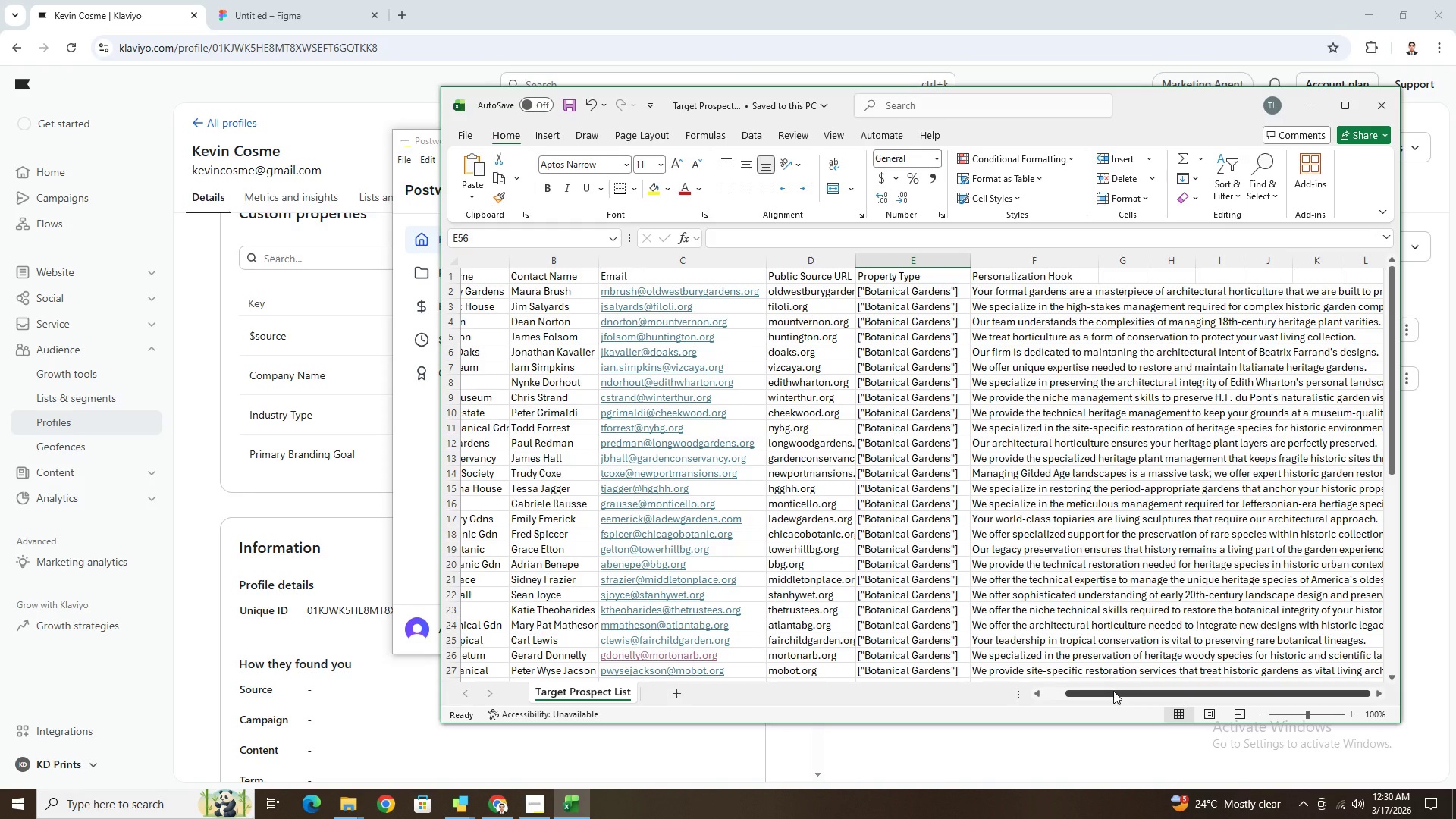 
wait(5.97)
 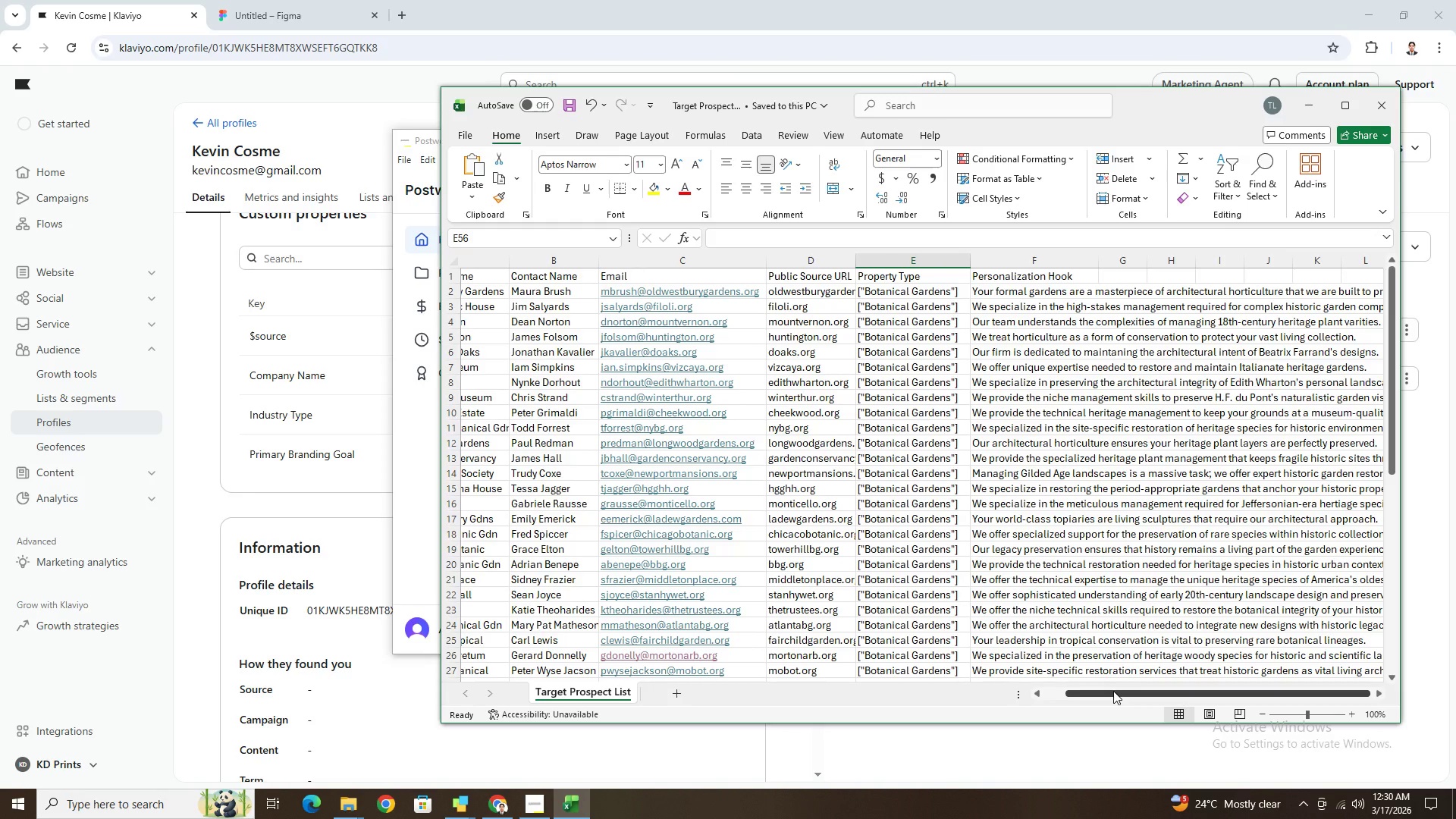 
scroll: coordinate [1043, 538], scroll_direction: down, amount: 10.0
 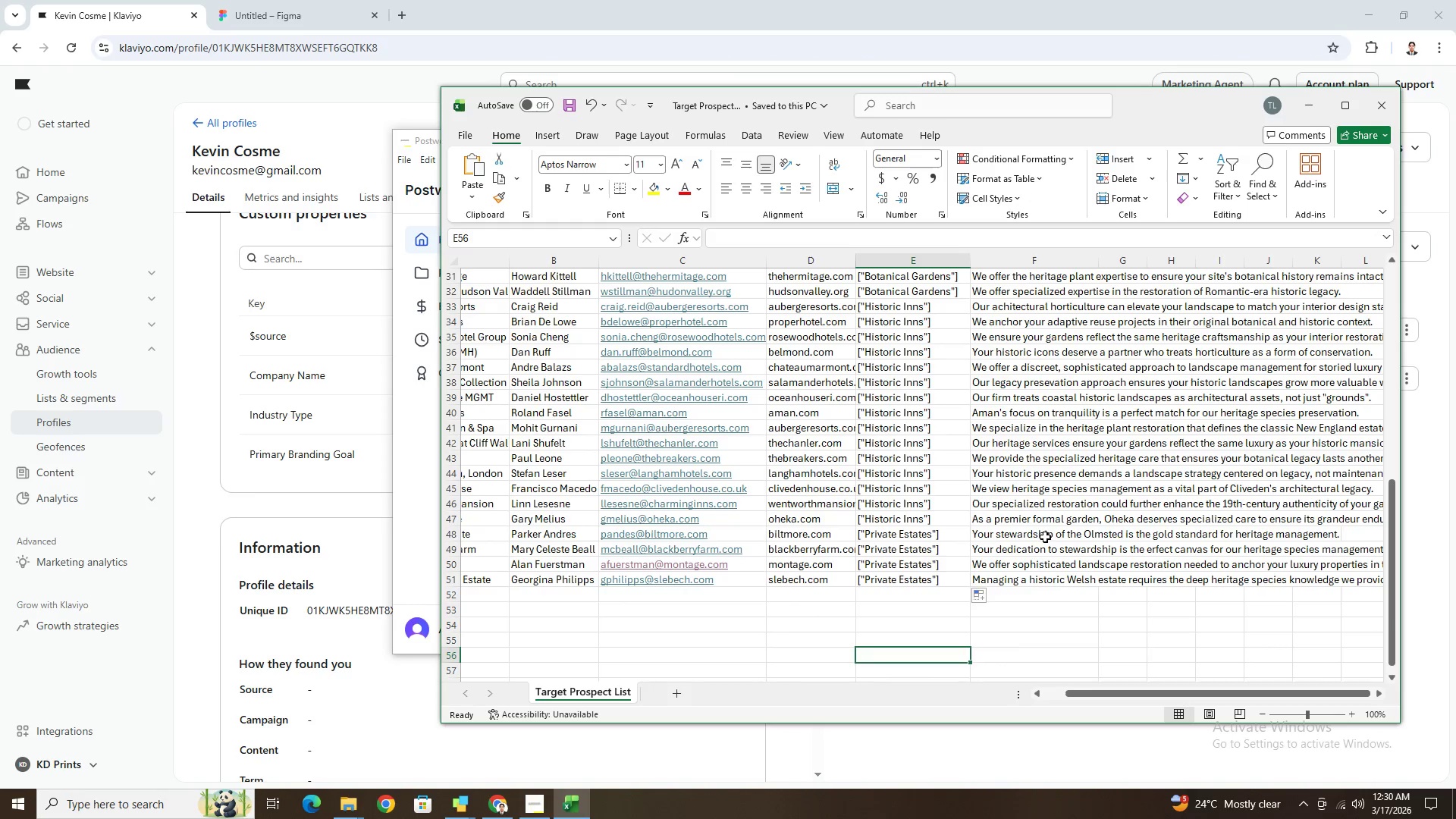 
scroll: coordinate [1048, 540], scroll_direction: up, amount: 3.0
 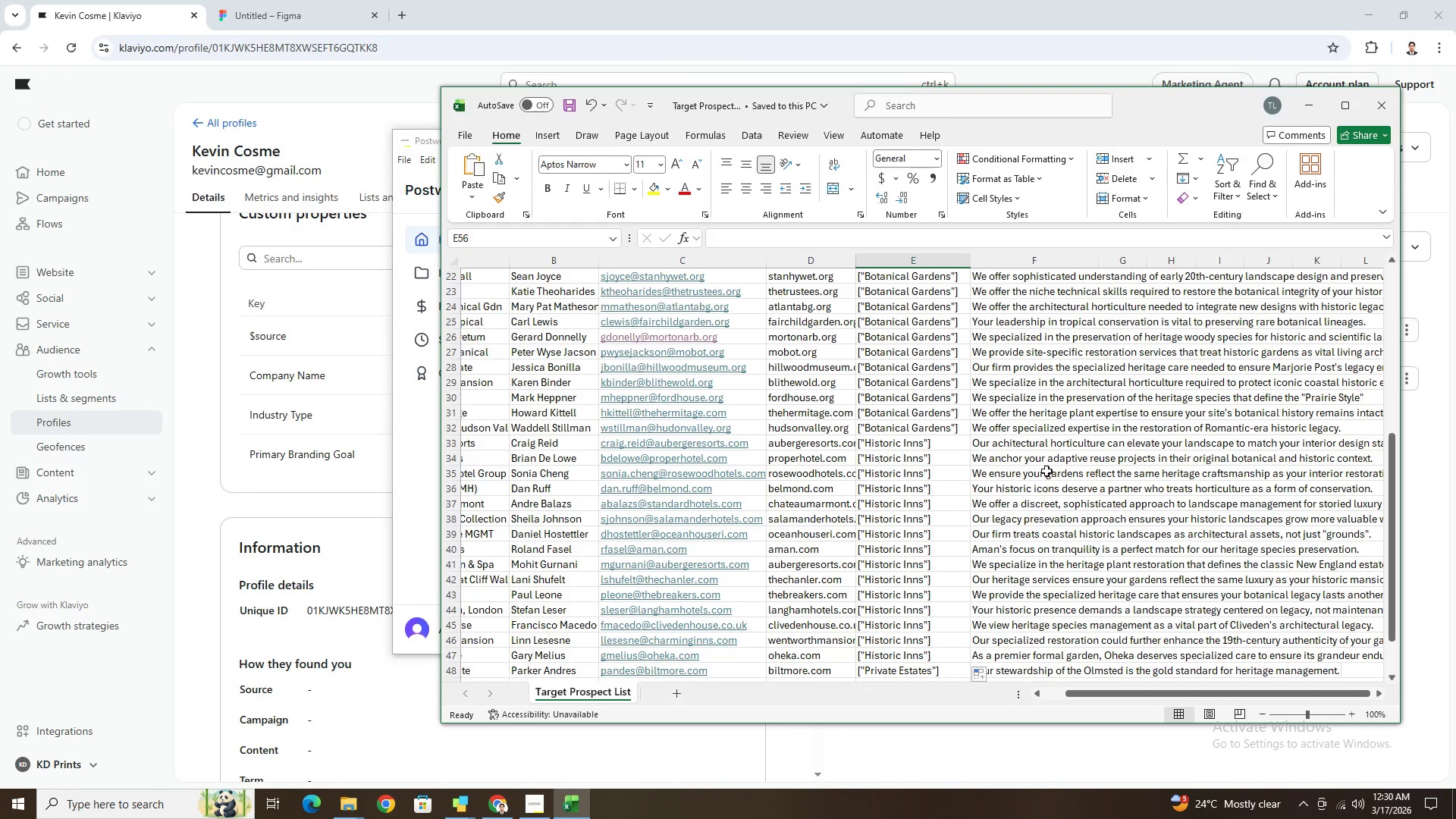 
left_click([1042, 449])
 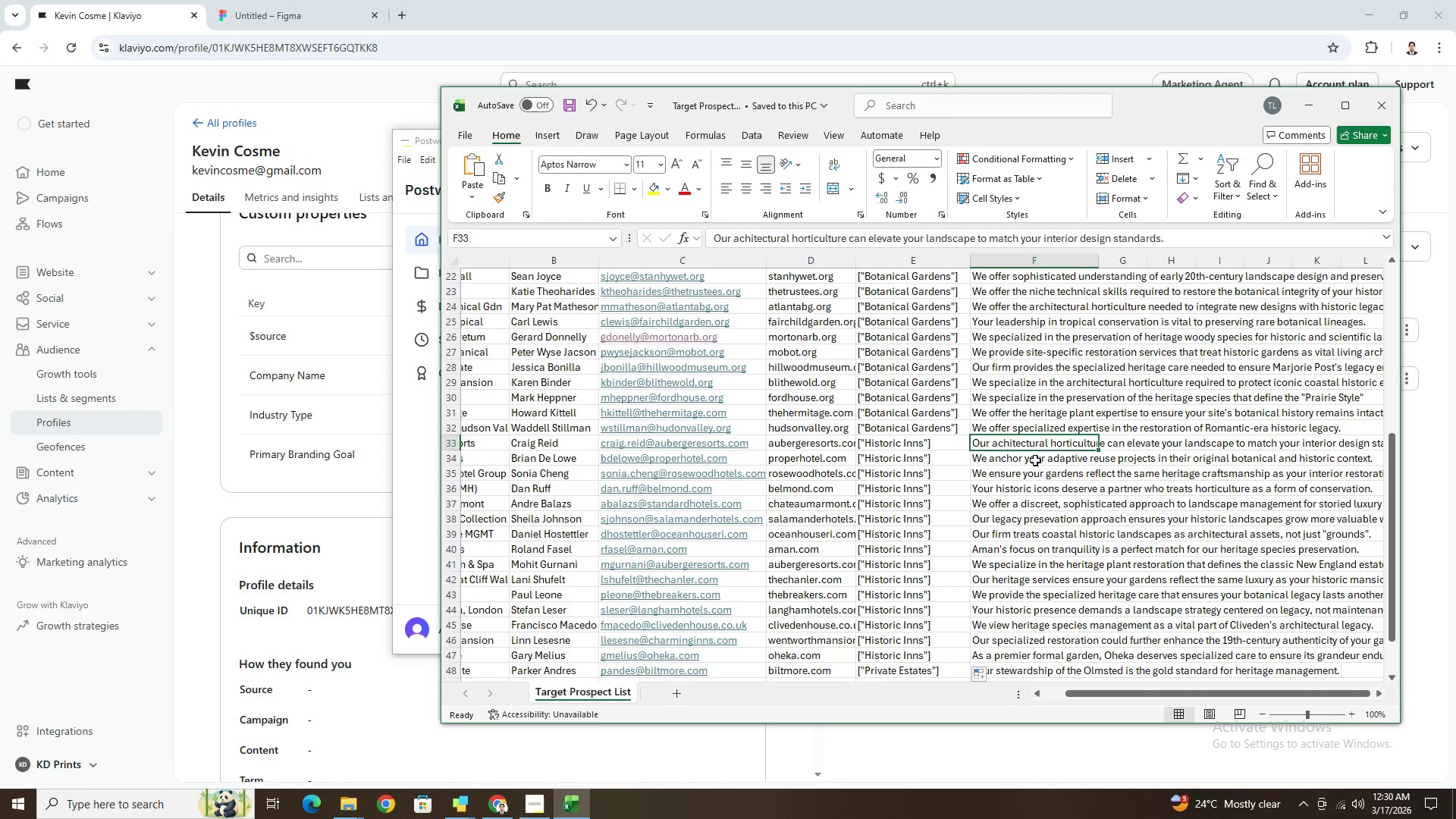 
left_click([1035, 462])
 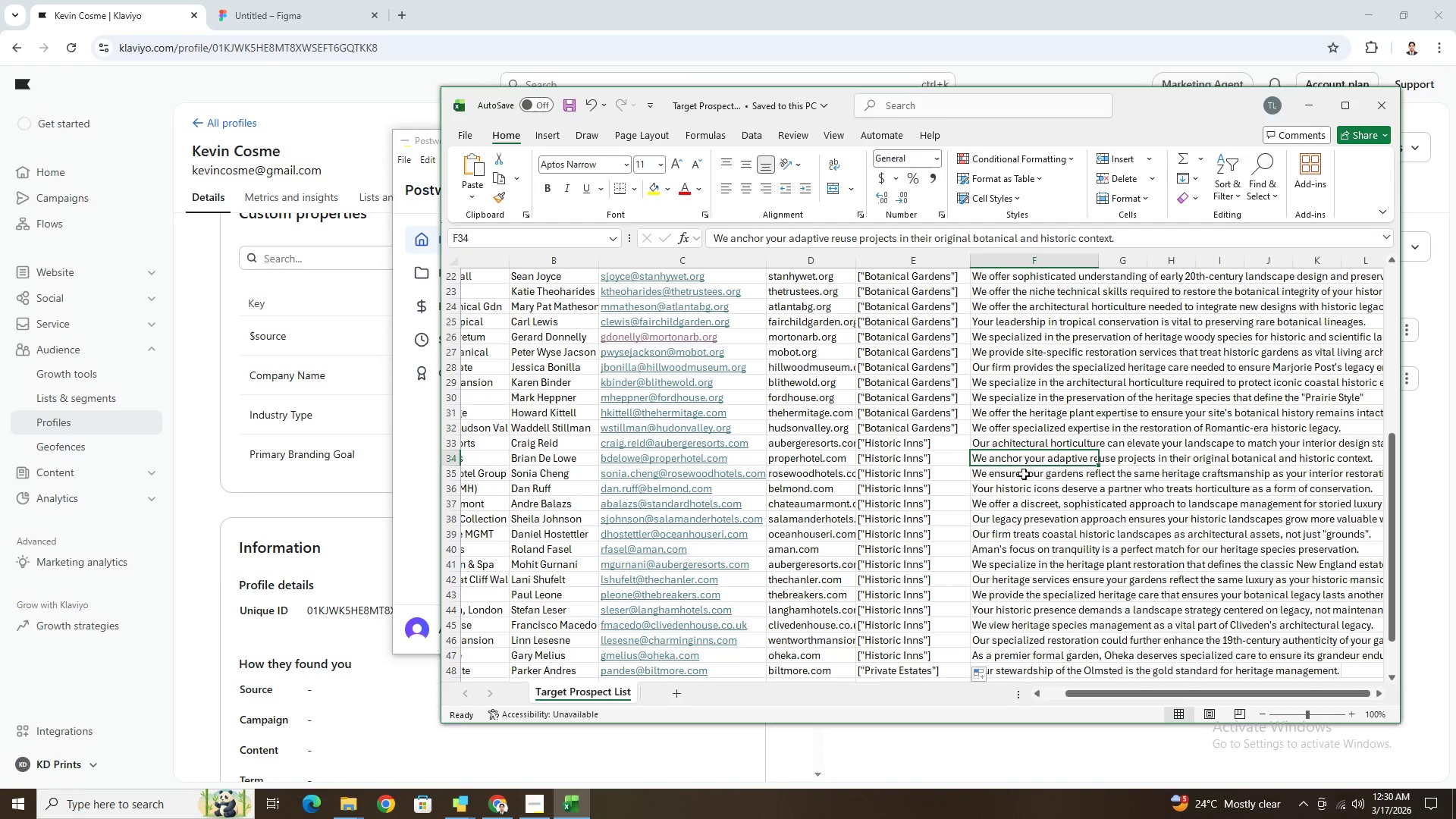 
left_click([1024, 477])
 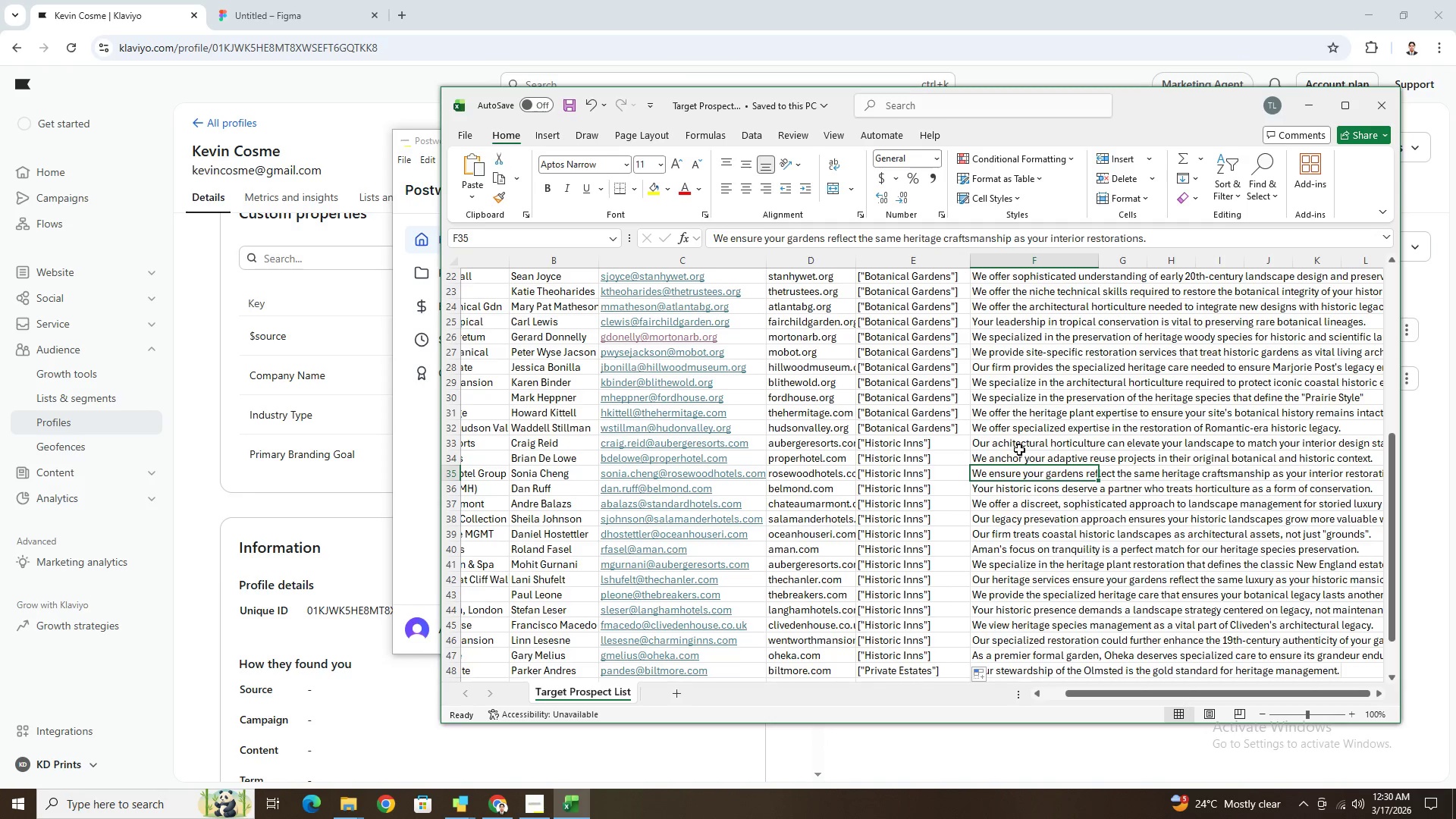 
left_click([1018, 446])
 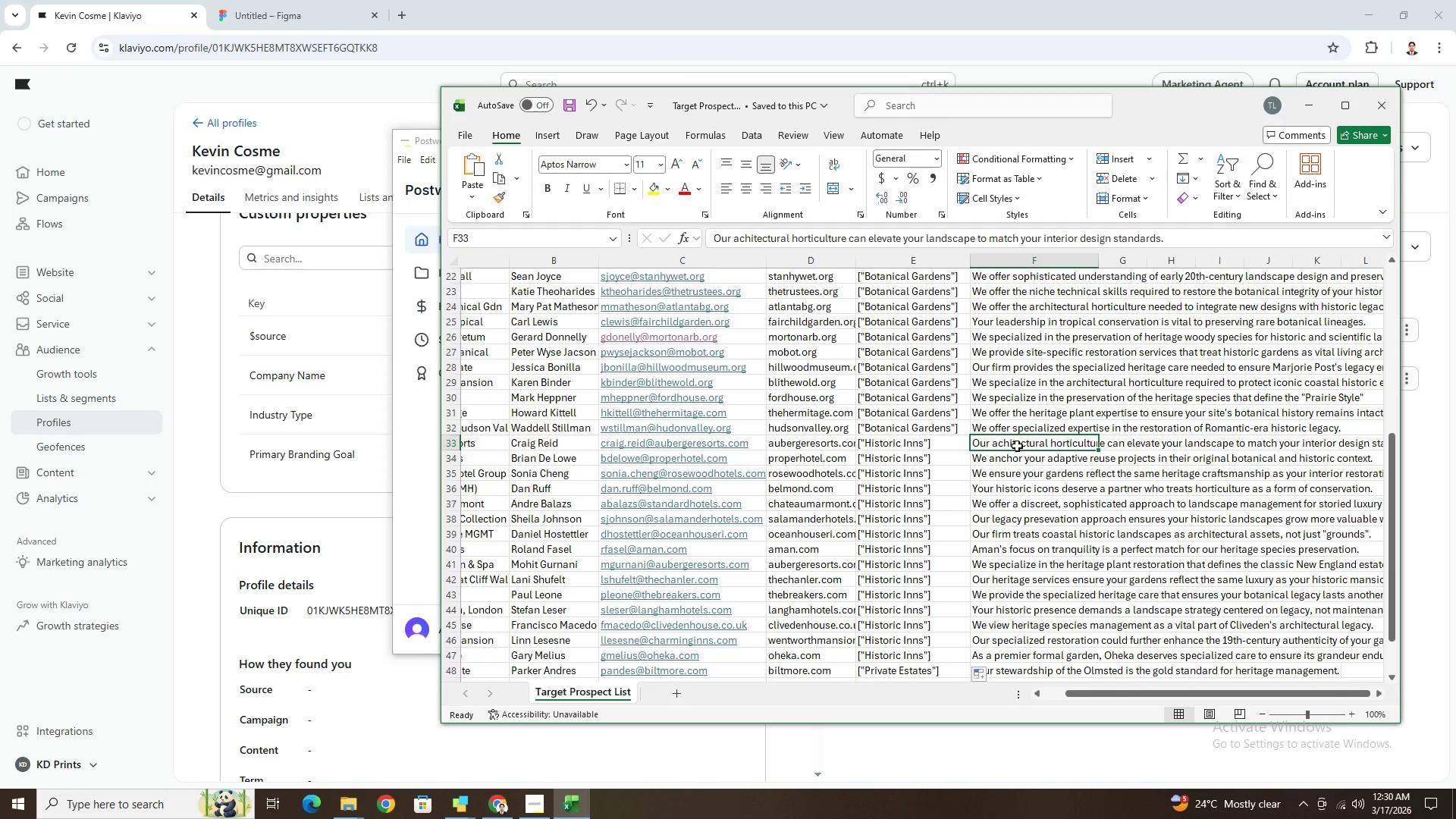 
scroll: coordinate [1017, 446], scroll_direction: up, amount: 8.0
 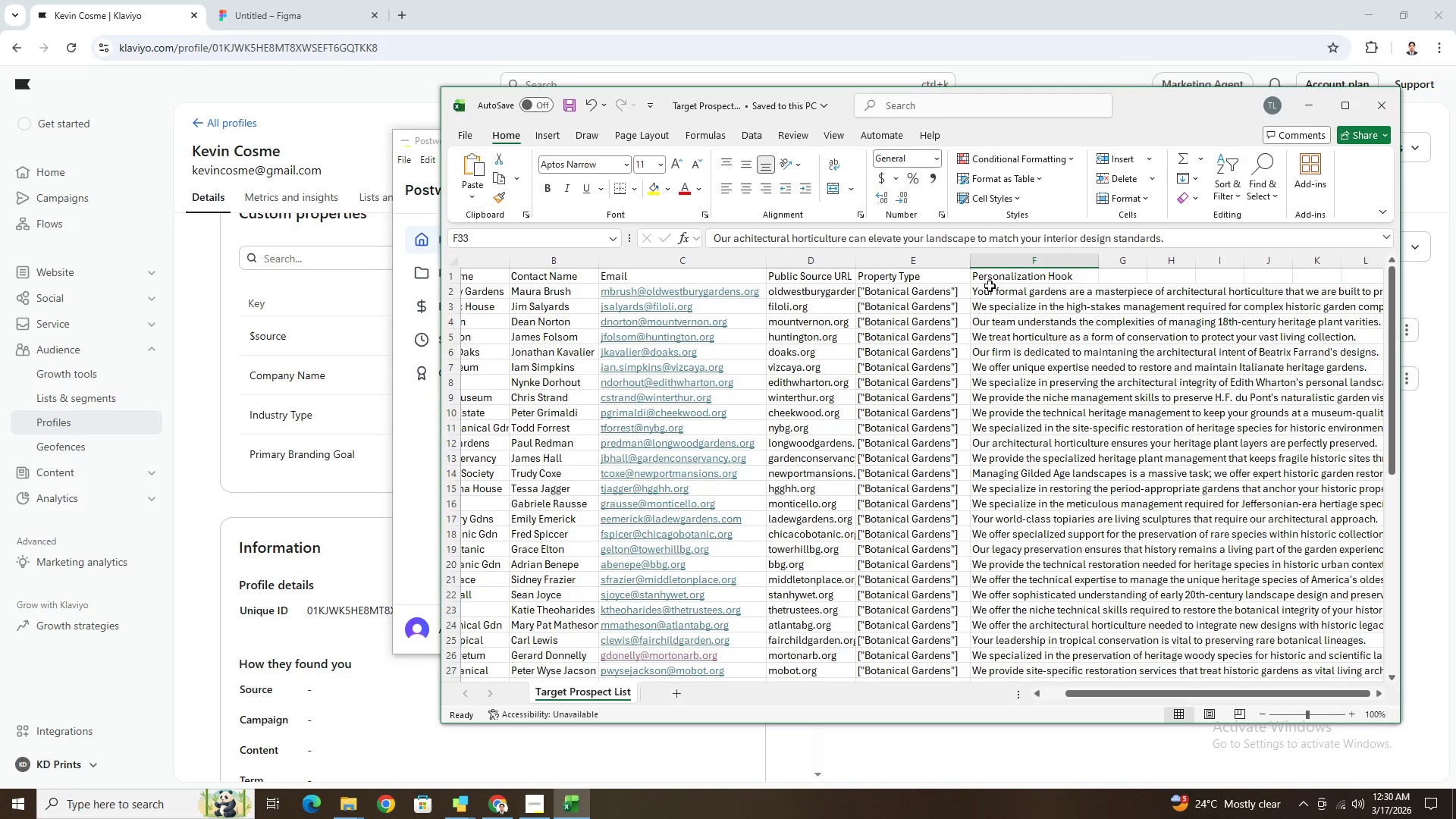 
left_click([987, 292])
 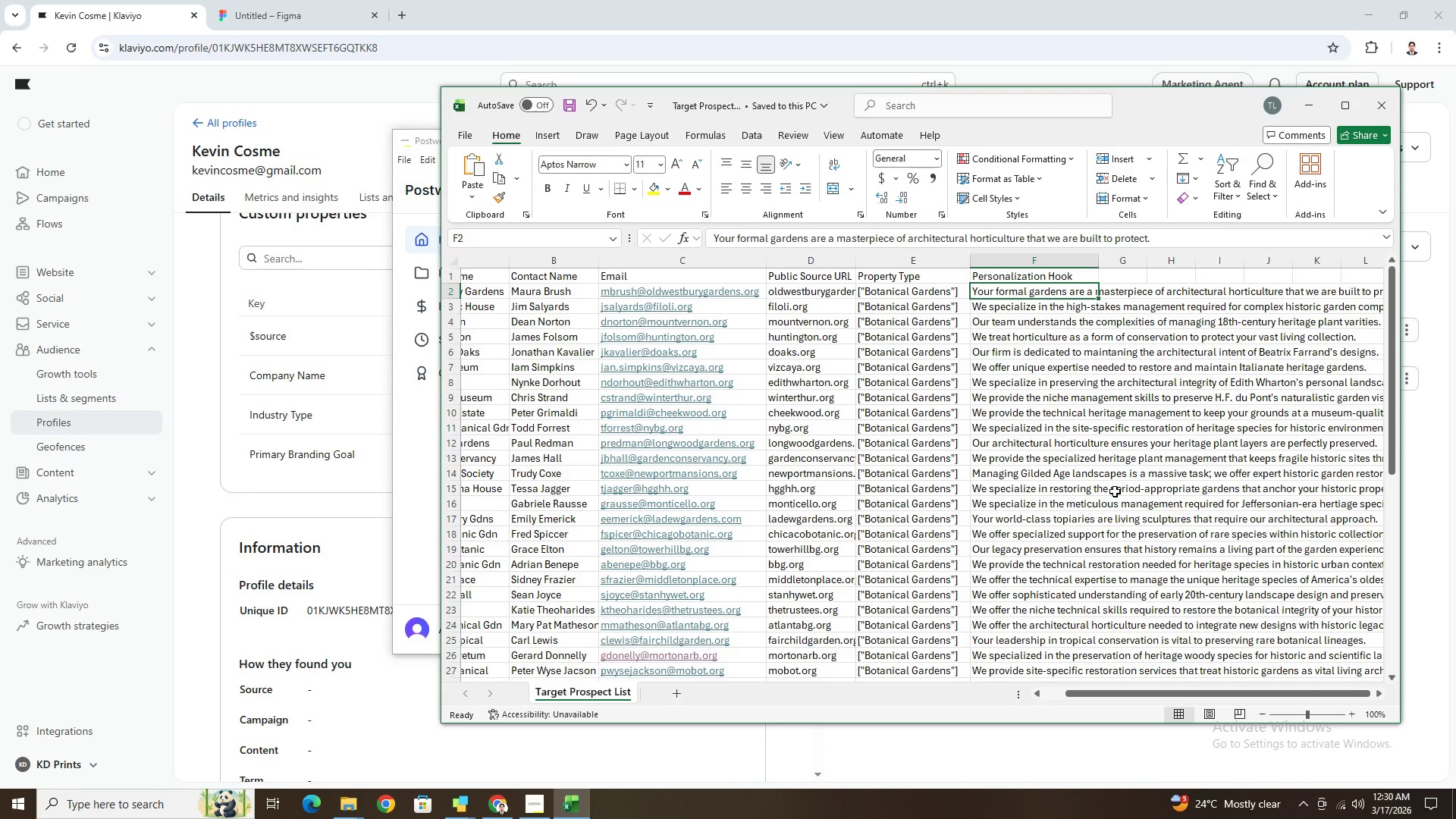 
wait(26.25)
 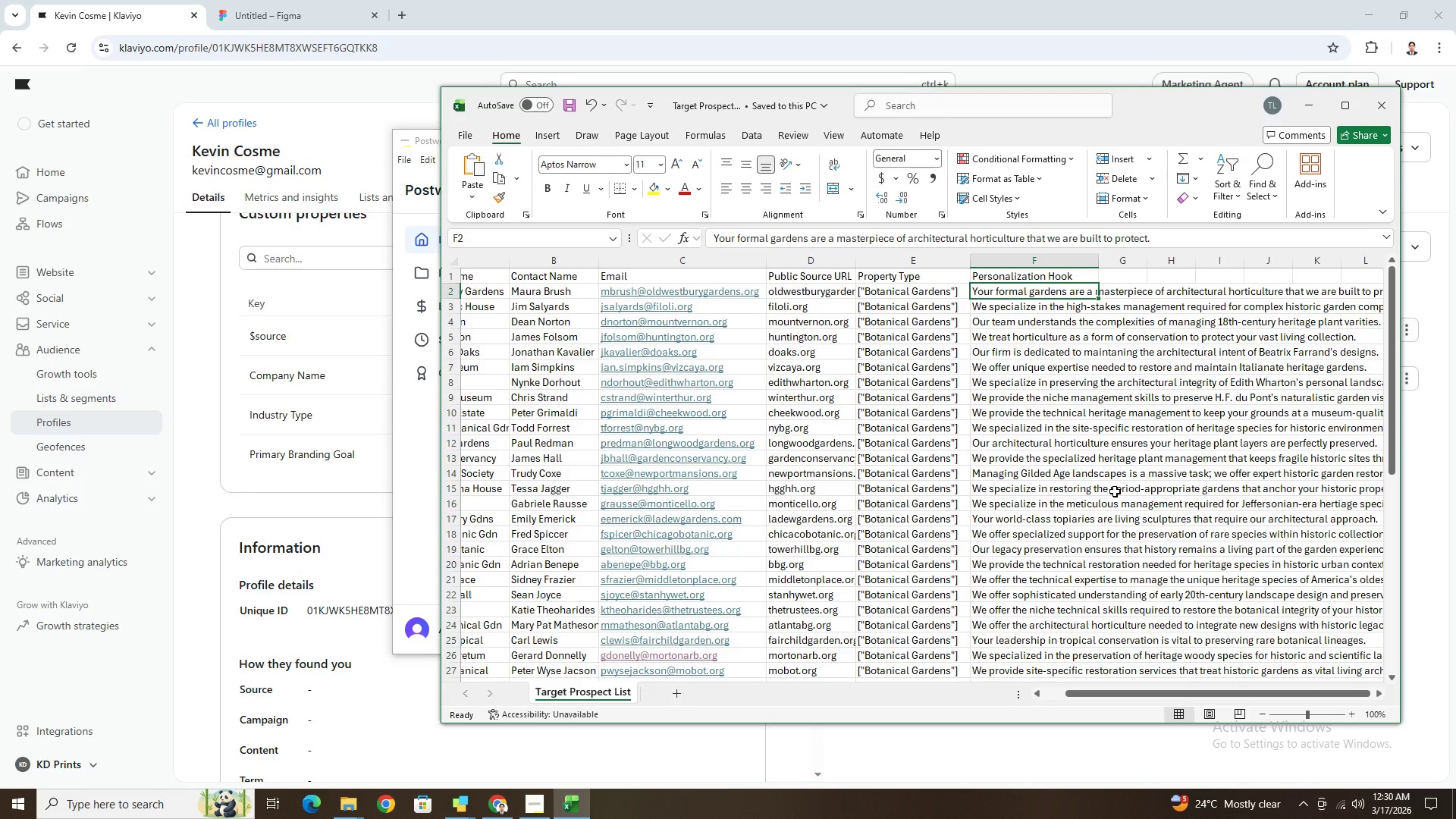 
scroll: coordinate [1053, 445], scroll_direction: up, amount: 1.0
 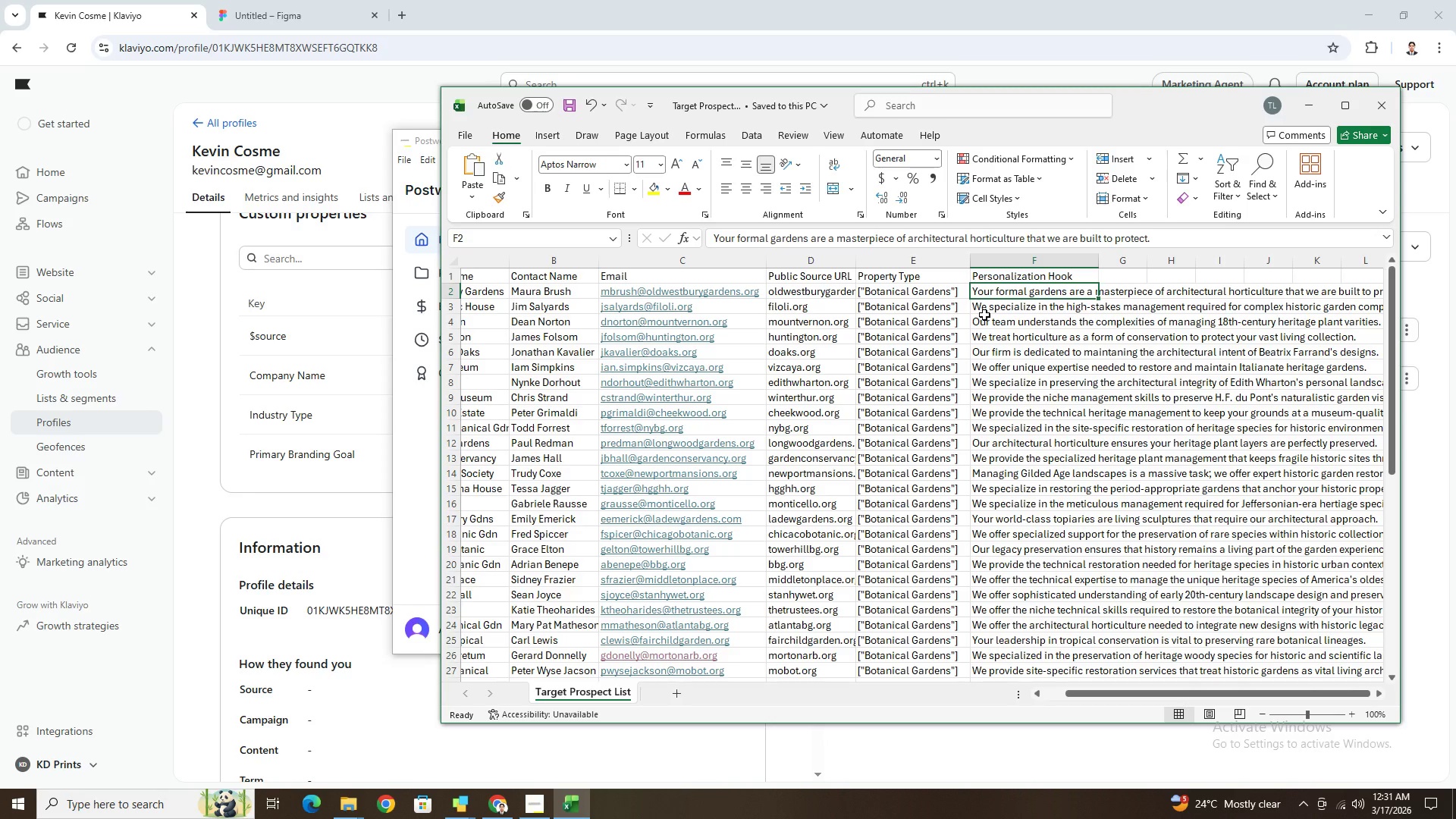 
wait(68.53)
 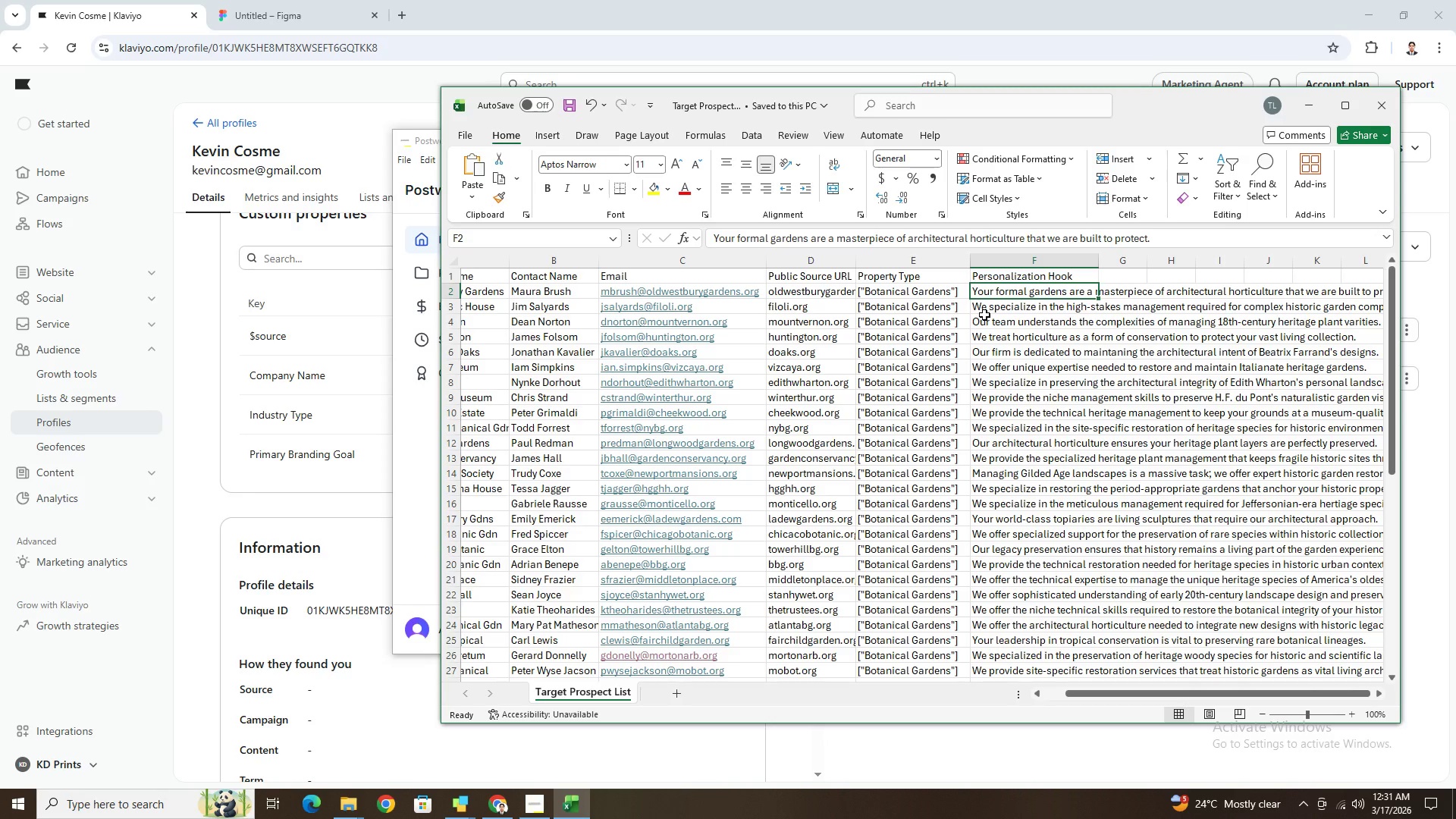 
scroll: coordinate [1150, 508], scroll_direction: down, amount: 11.0
 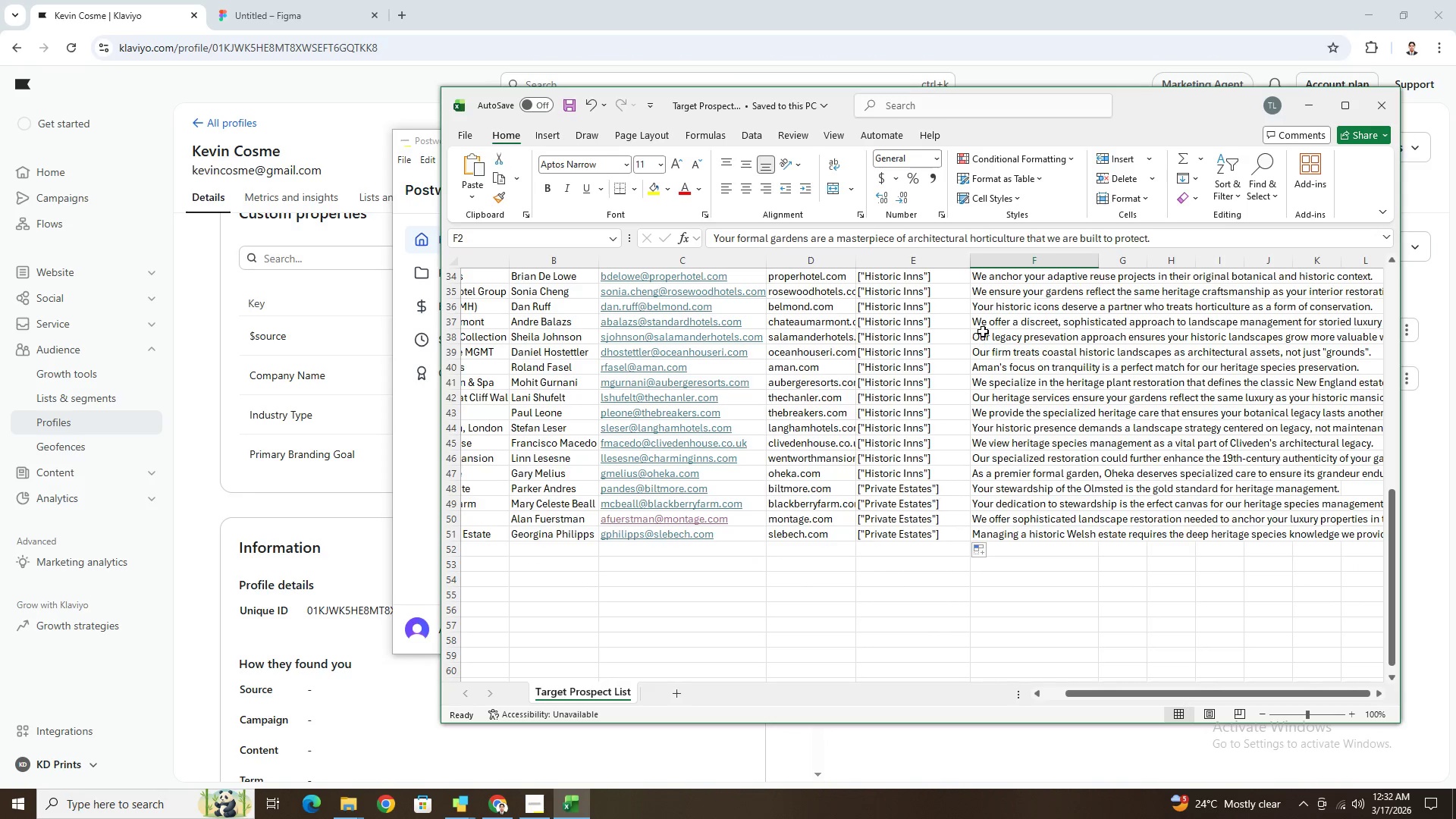 
left_click([966, 453])
 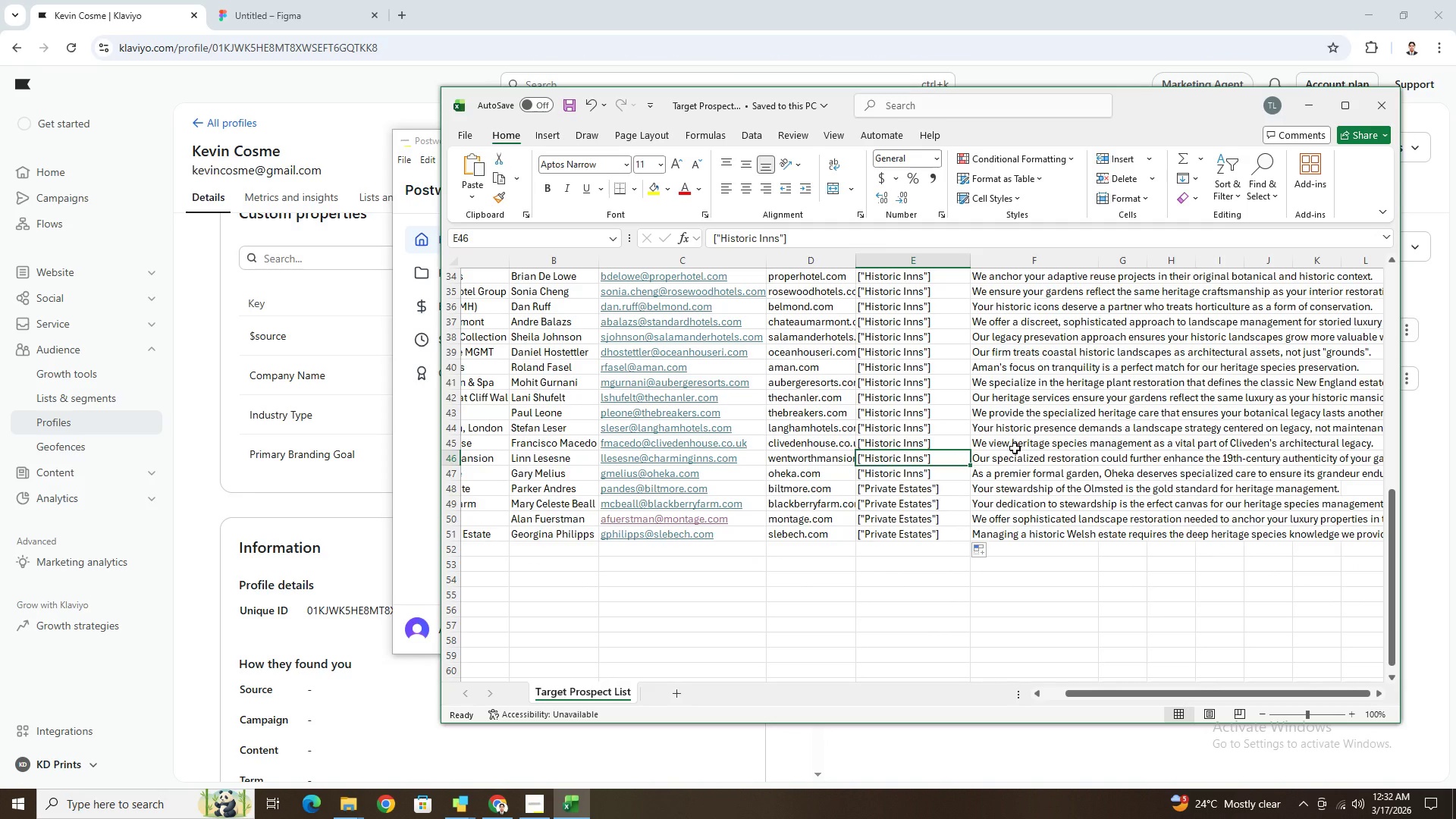 
key(Control+S)
 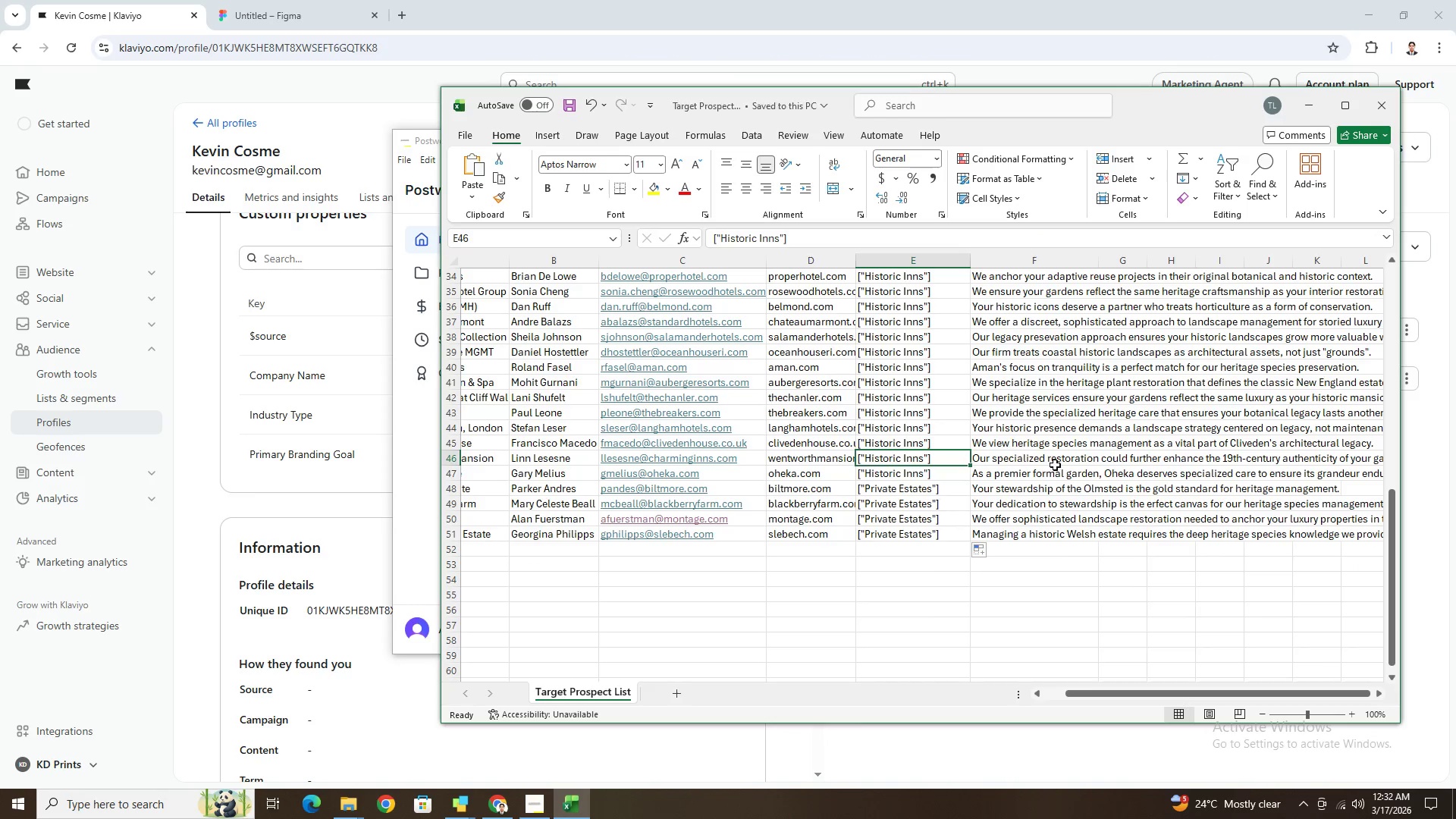 
left_click([1078, 469])
 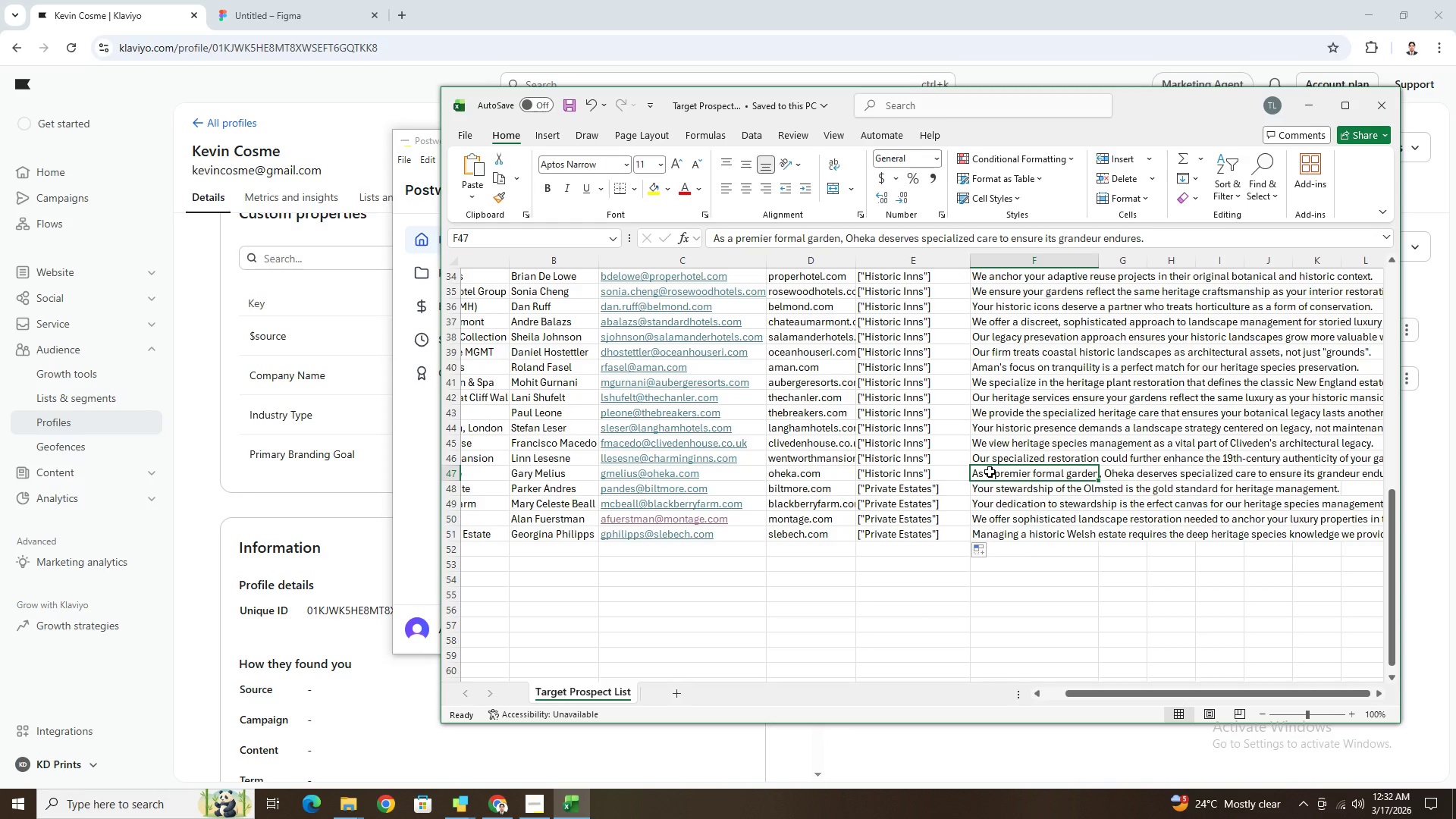 
wait(28.84)
 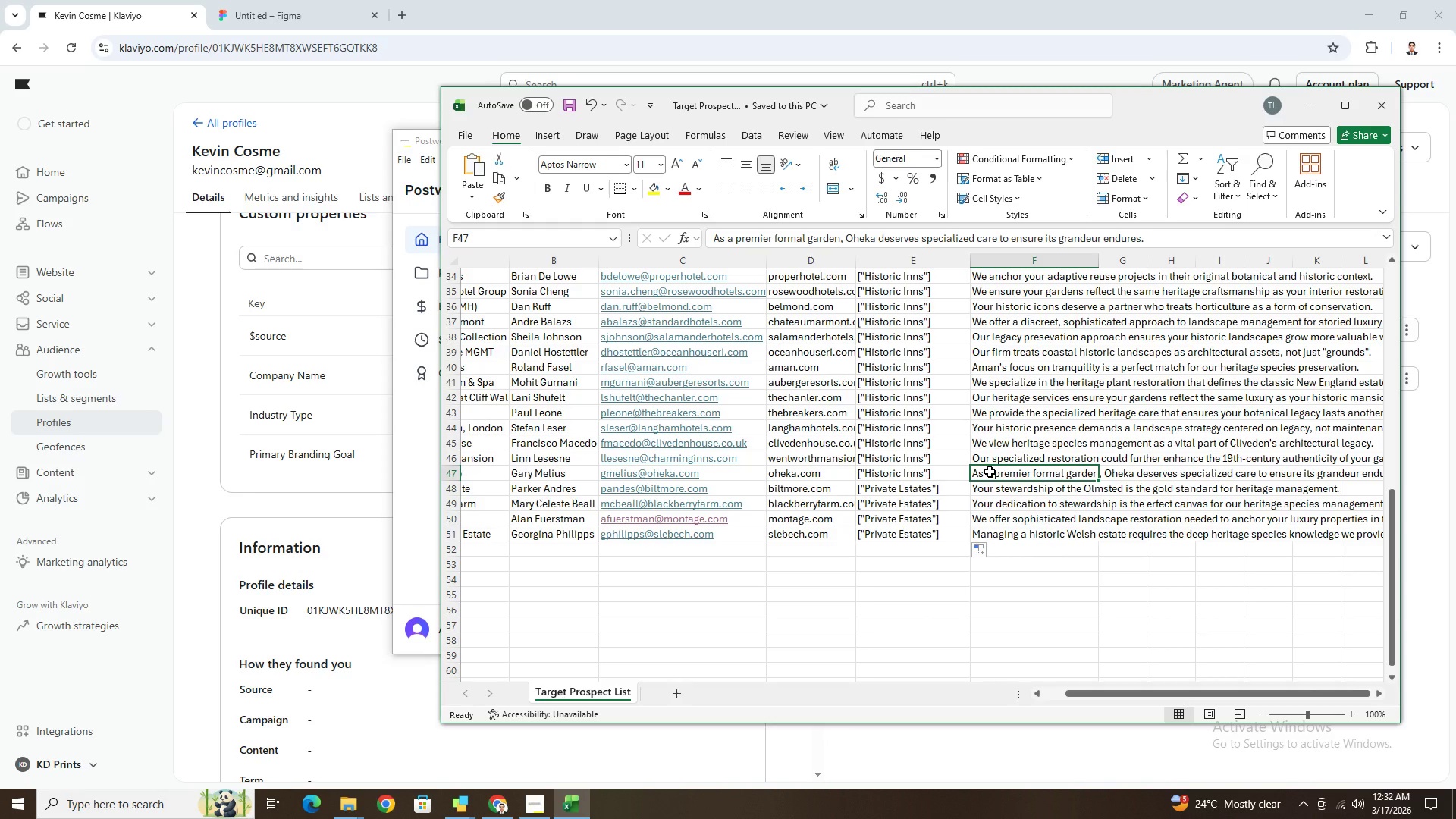 
scroll: coordinate [750, 436], scroll_direction: up, amount: 18.0
 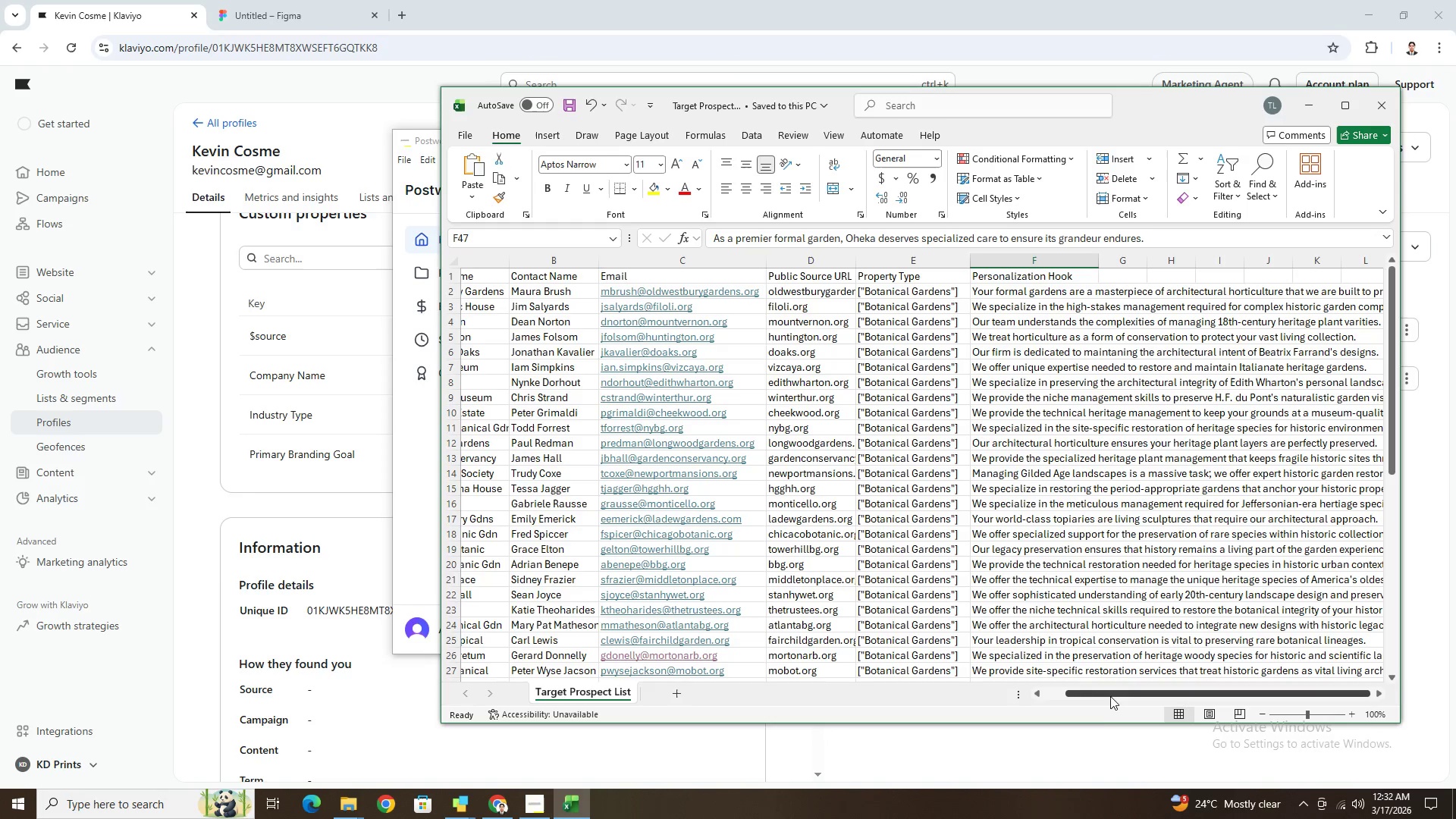 
left_click_drag(start_coordinate=[1110, 694], to_coordinate=[1036, 691])